 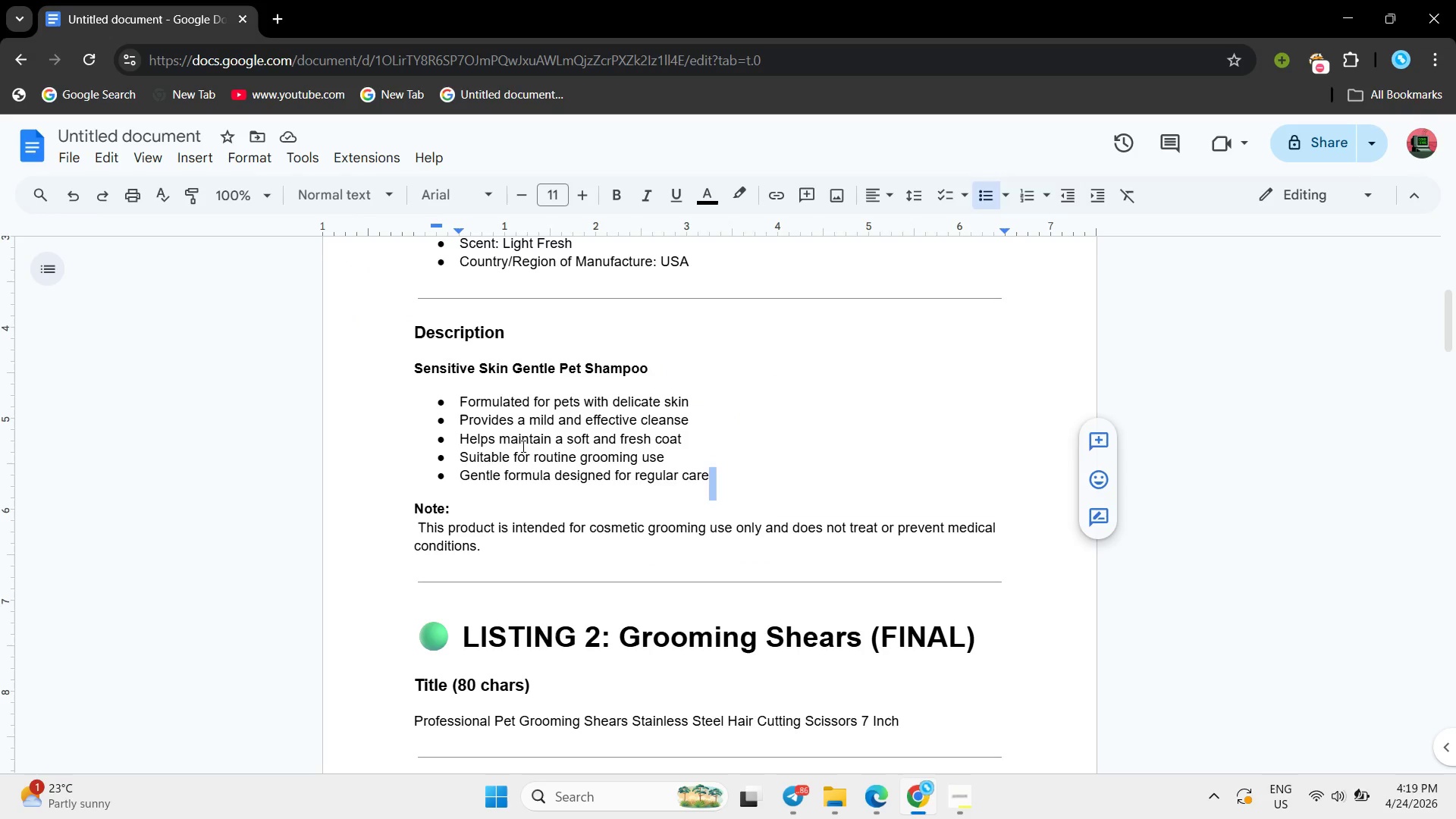 
scroll: coordinate [522, 446], scroll_direction: up, amount: 1.0
 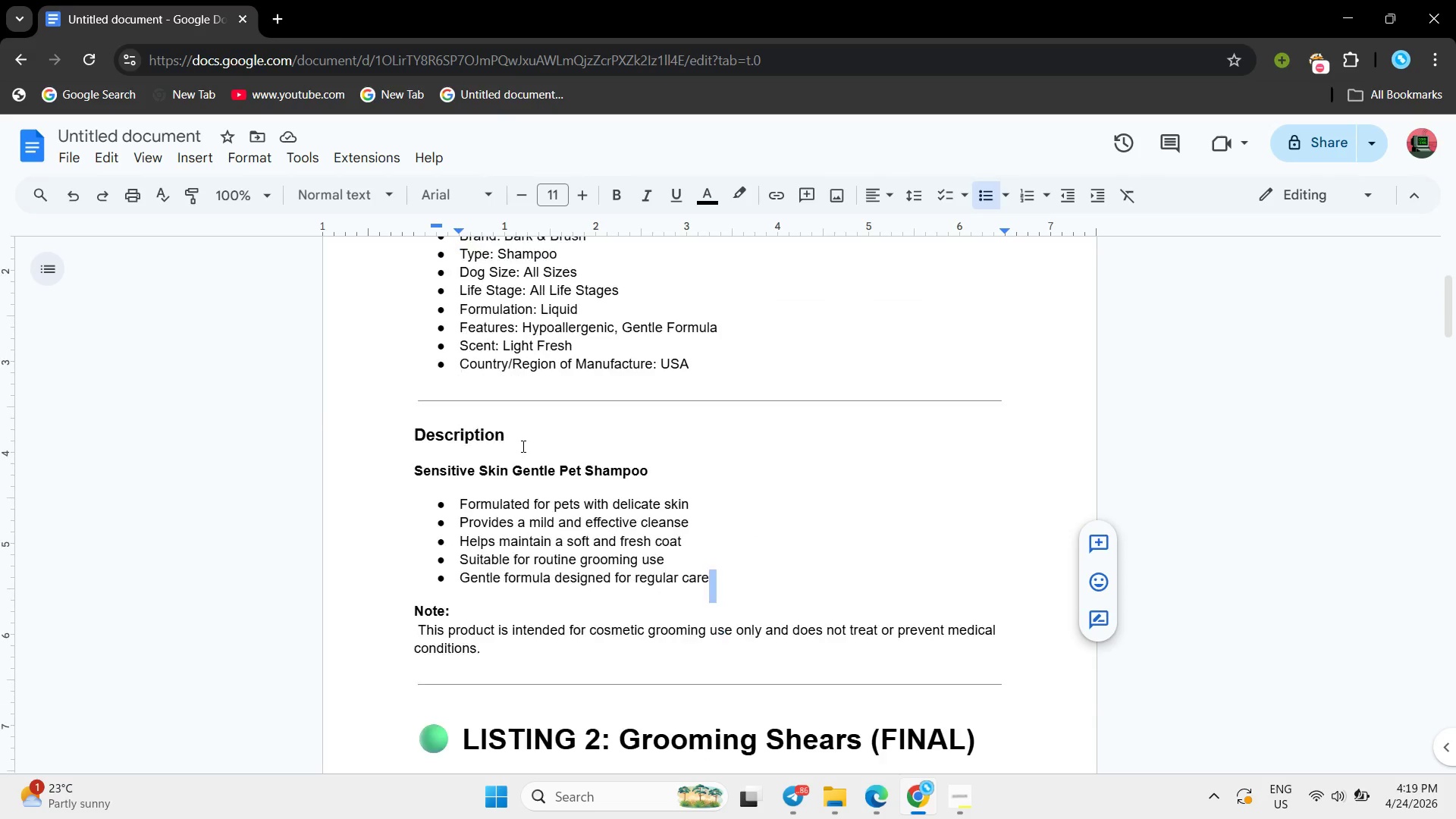 
left_click_drag(start_coordinate=[540, 484], to_coordinate=[585, 525])
 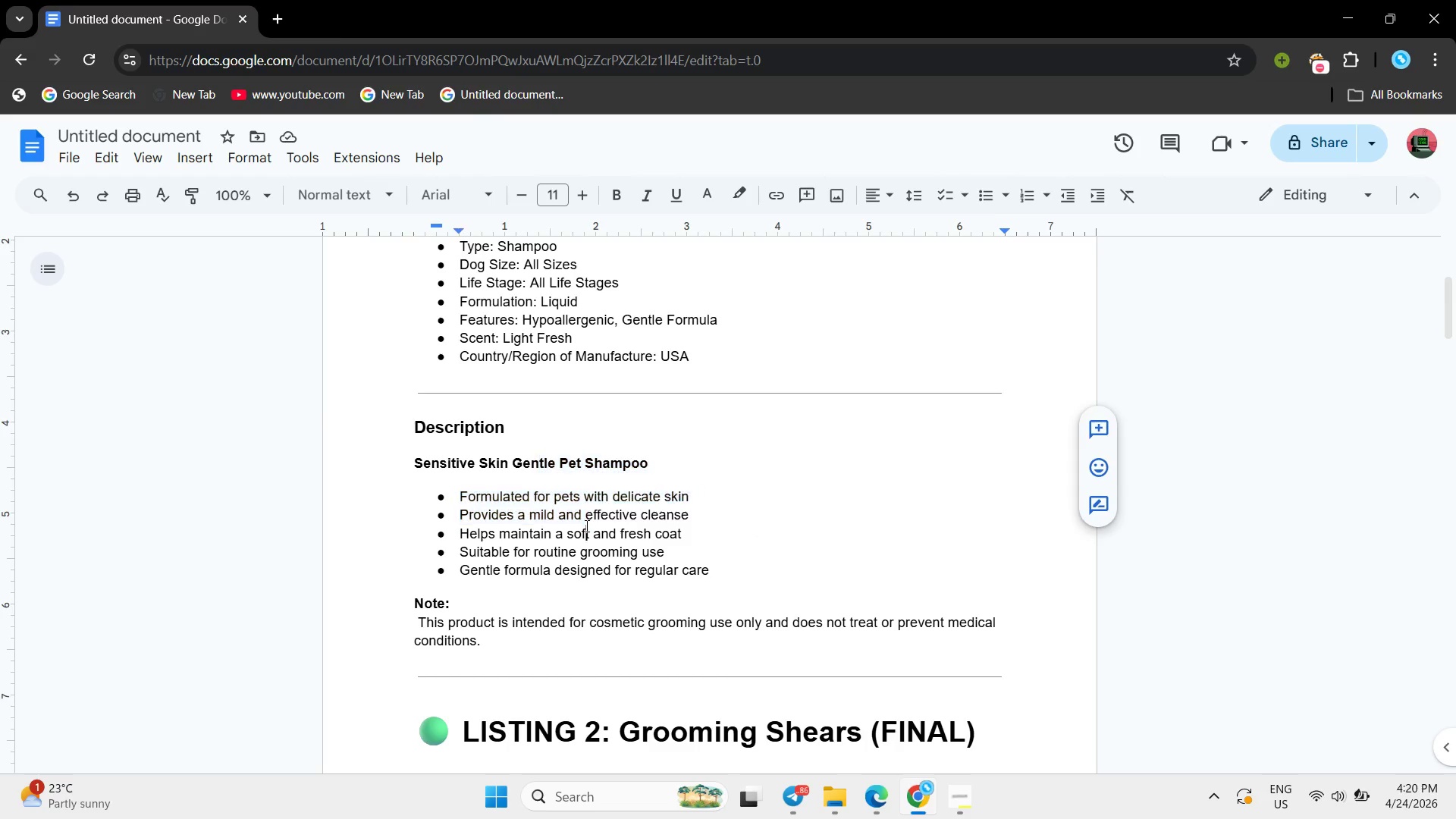 
left_click([585, 526])
 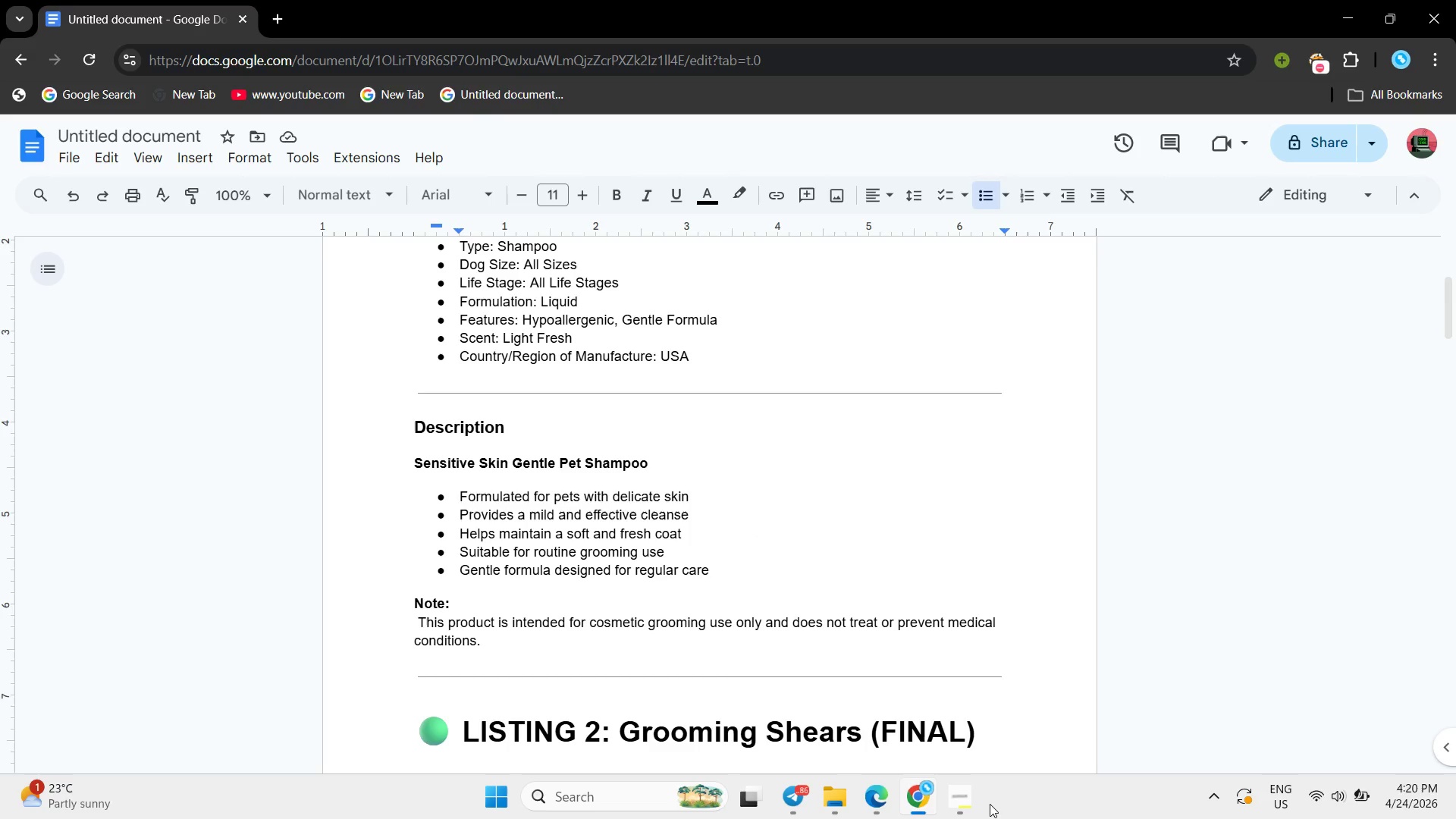 
left_click([965, 798])